 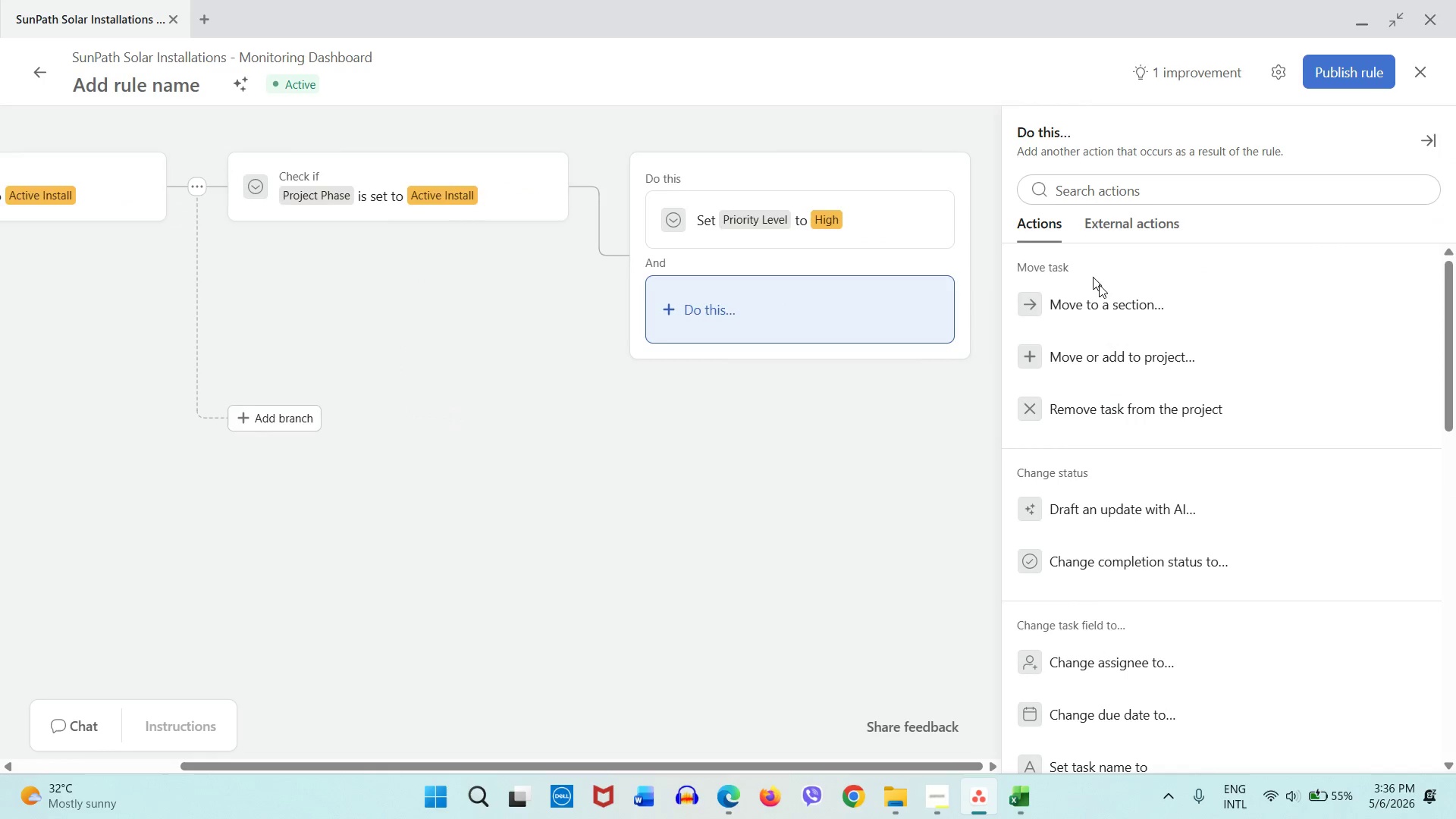 
scroll: coordinate [1141, 438], scroll_direction: down, amount: 1.0
 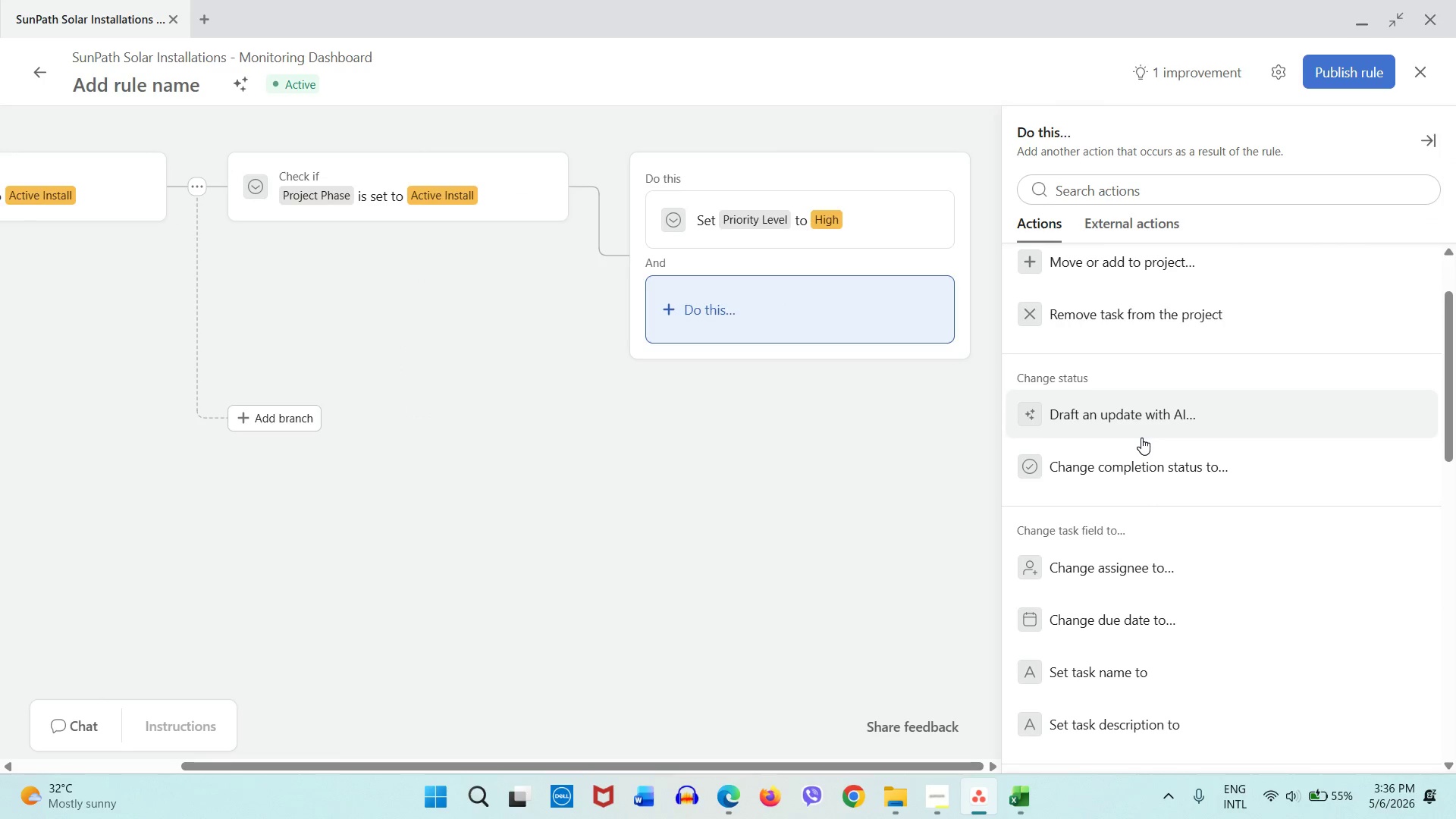 
scroll: coordinate [1141, 438], scroll_direction: up, amount: 1.0
 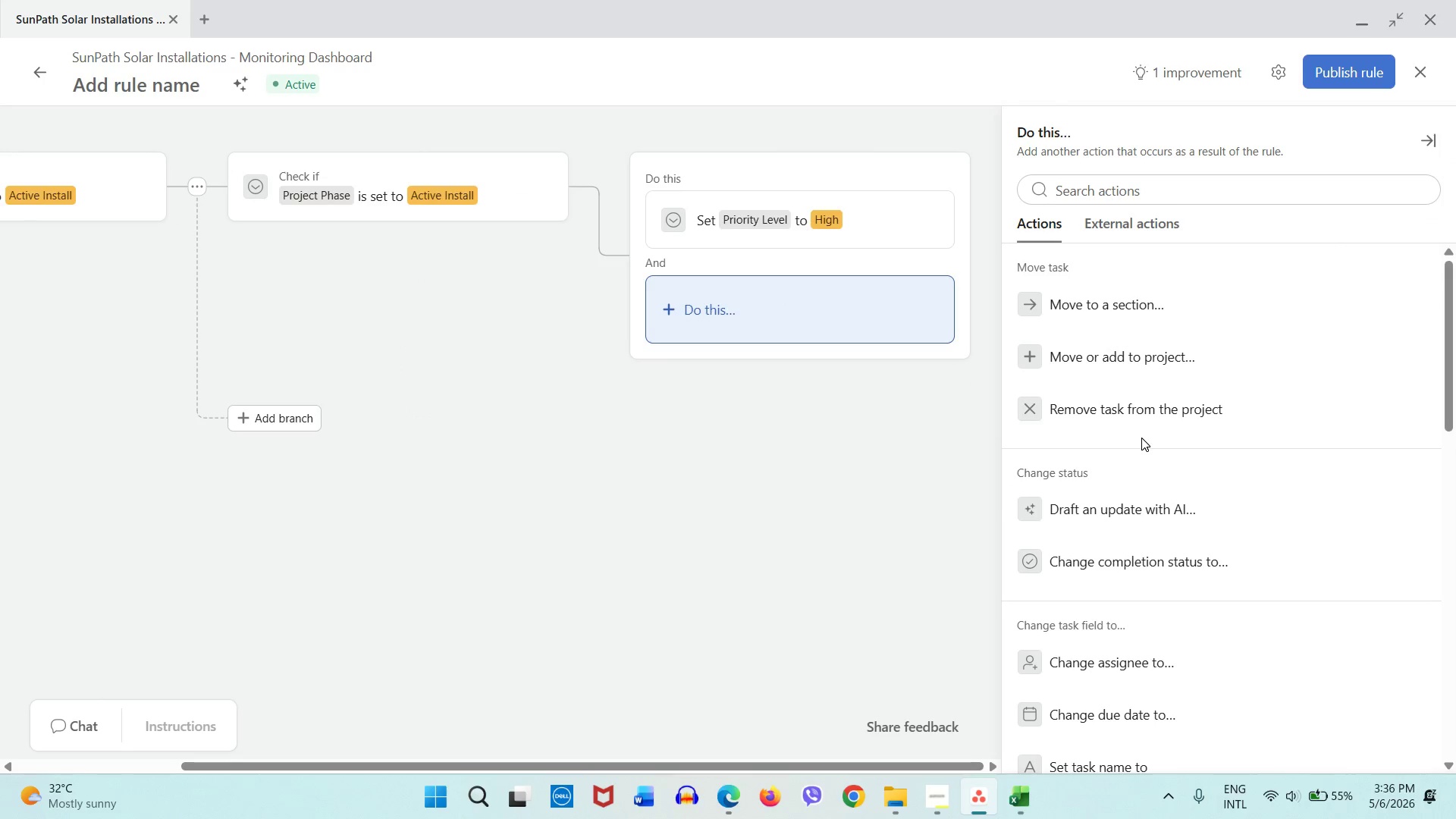 
scroll: coordinate [1141, 438], scroll_direction: down, amount: 4.0
 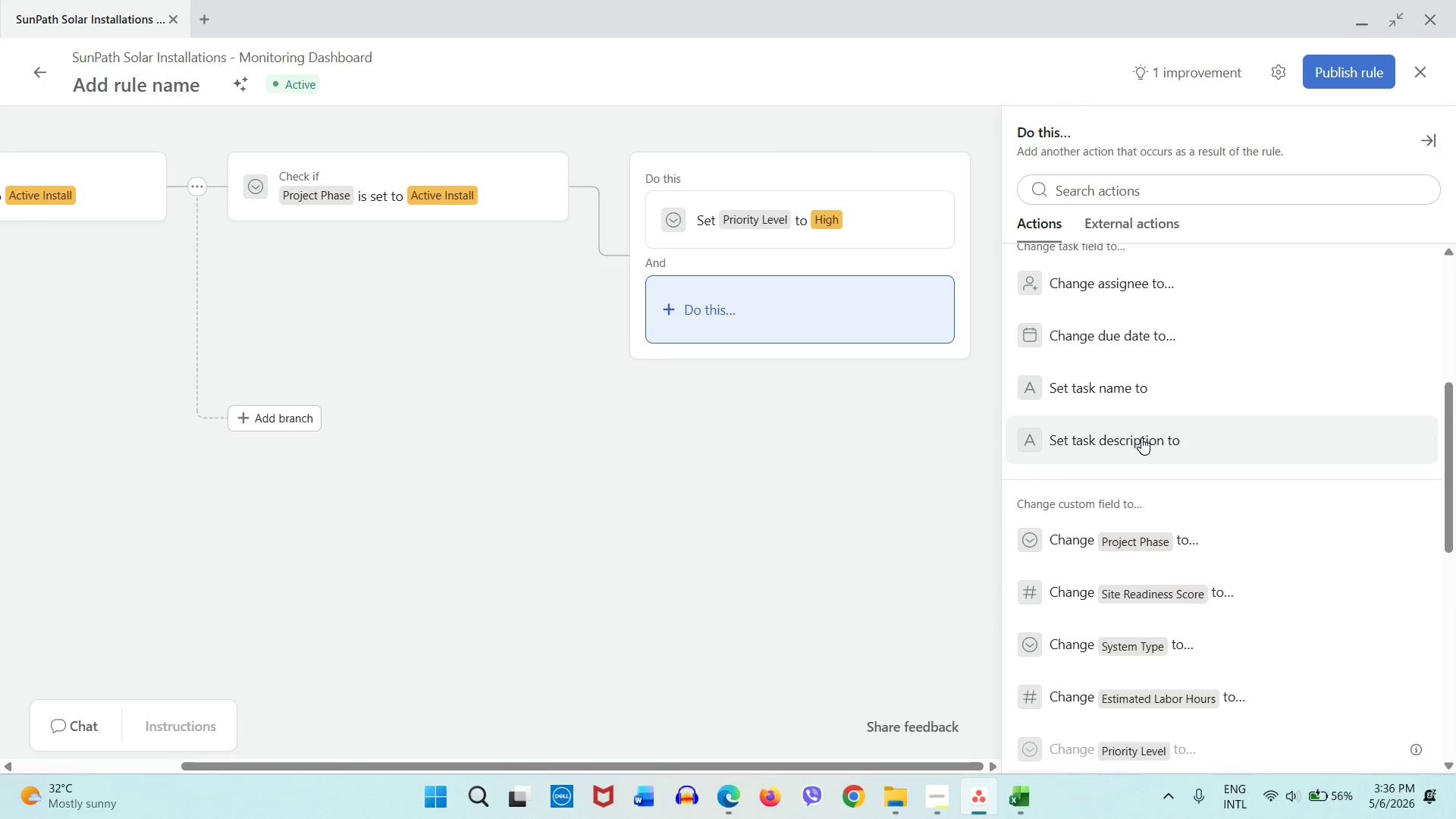 
scroll: coordinate [1141, 438], scroll_direction: up, amount: 1.0
 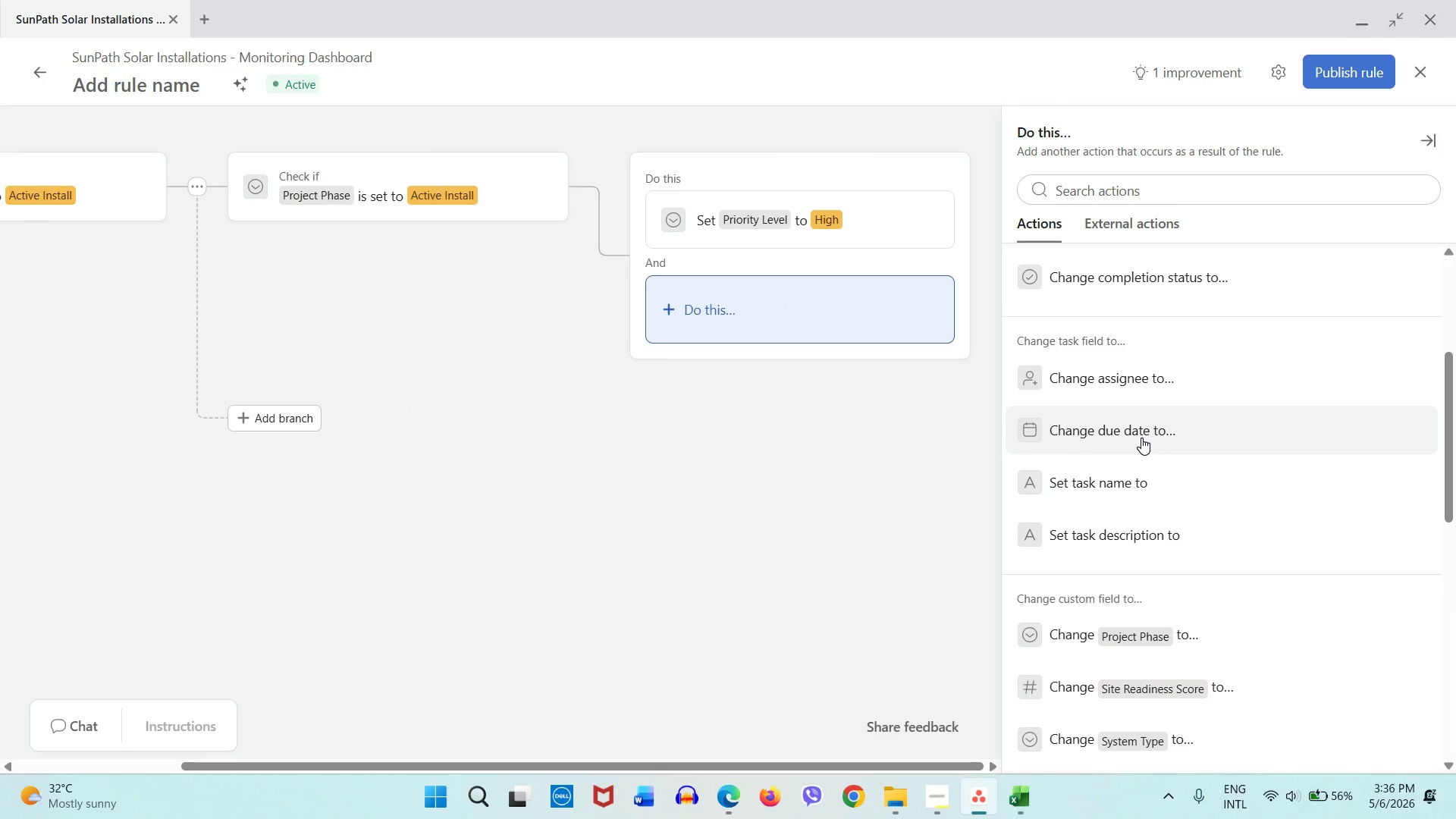 
scroll: coordinate [1141, 438], scroll_direction: down, amount: 4.0
 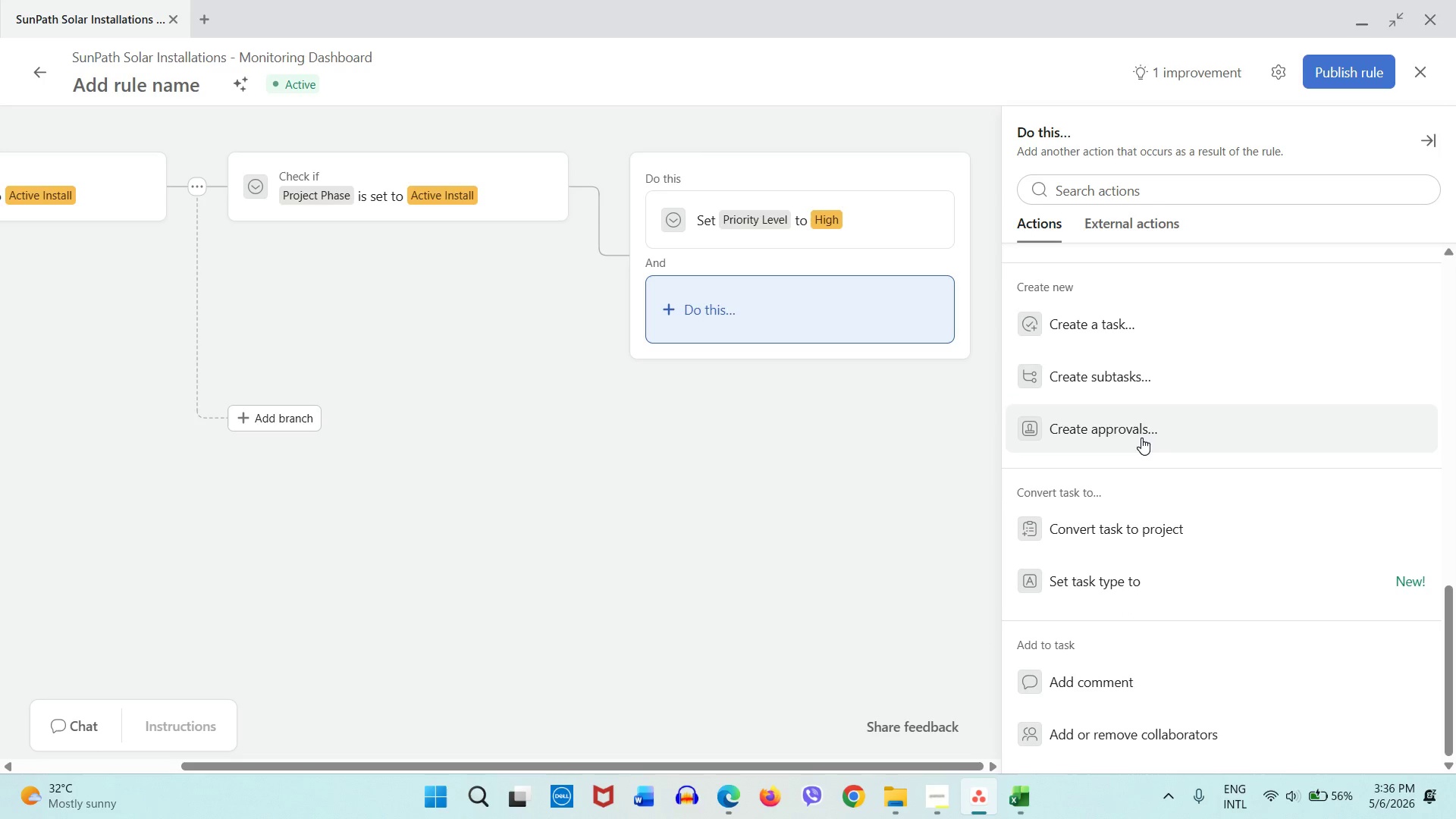 
scroll: coordinate [1173, 462], scroll_direction: up, amount: 4.0
 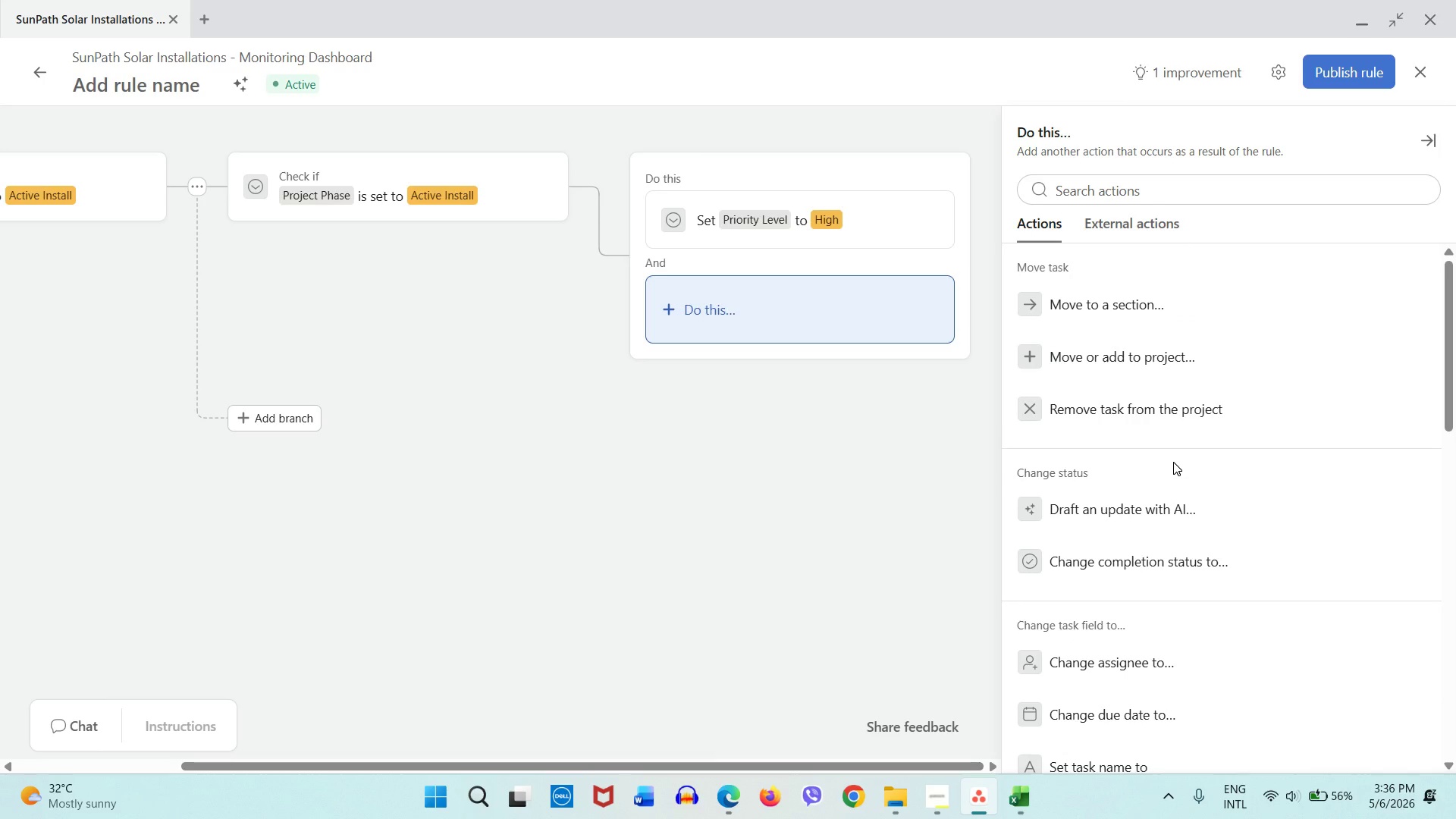 
scroll: coordinate [1173, 462], scroll_direction: down, amount: 14.0
 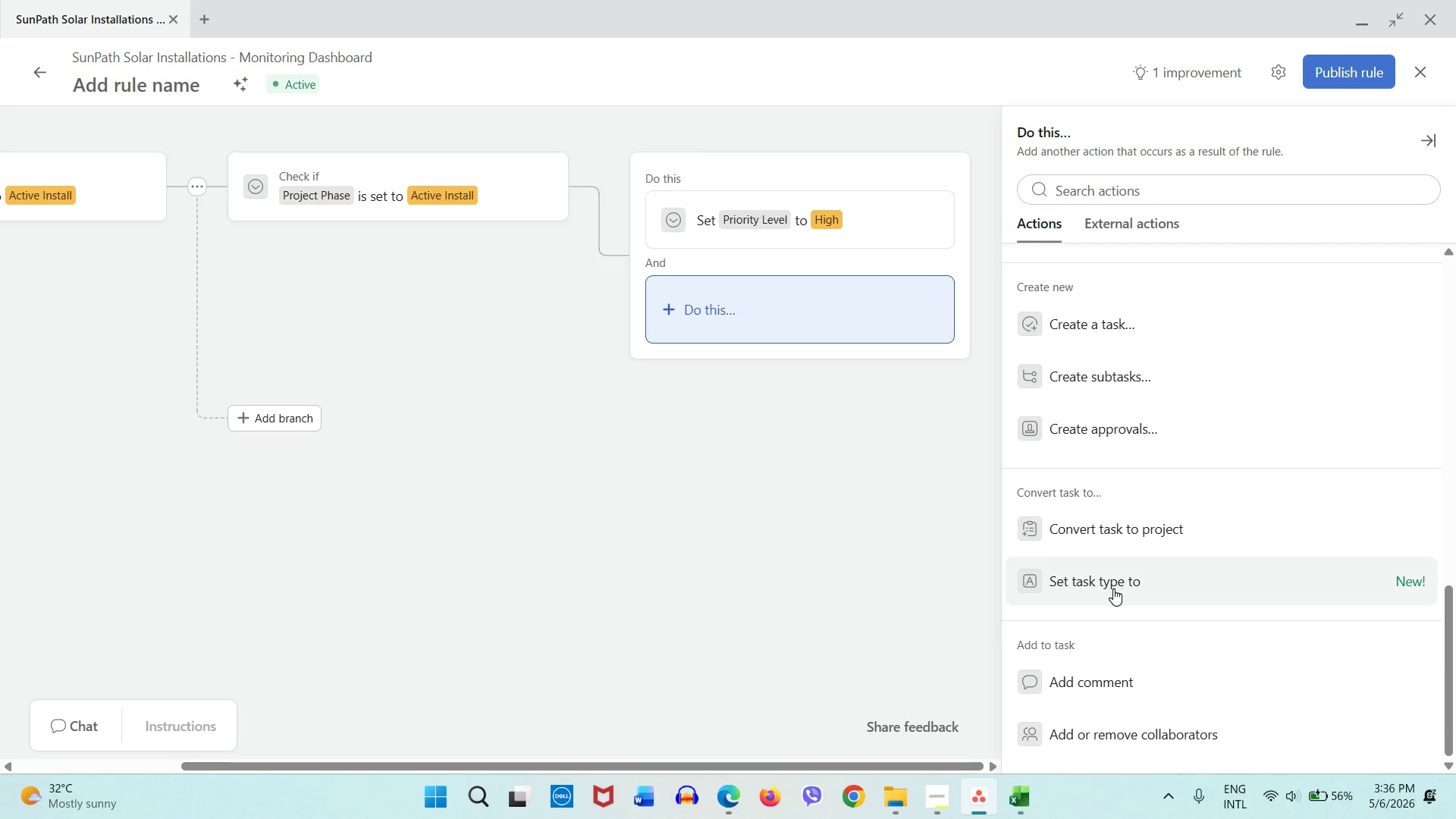 
left_click([1113, 588])
 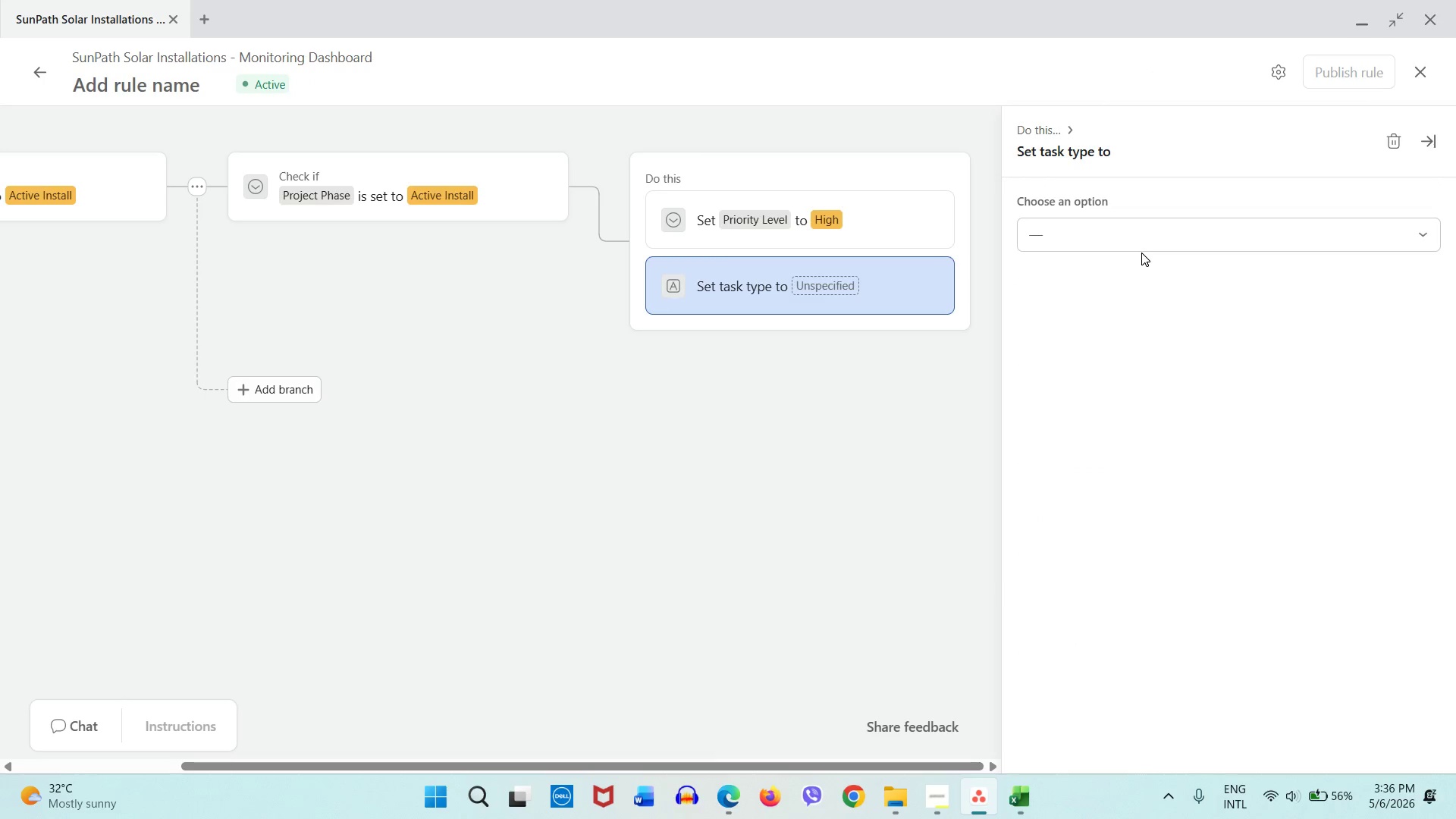 
double_click([1144, 237])
 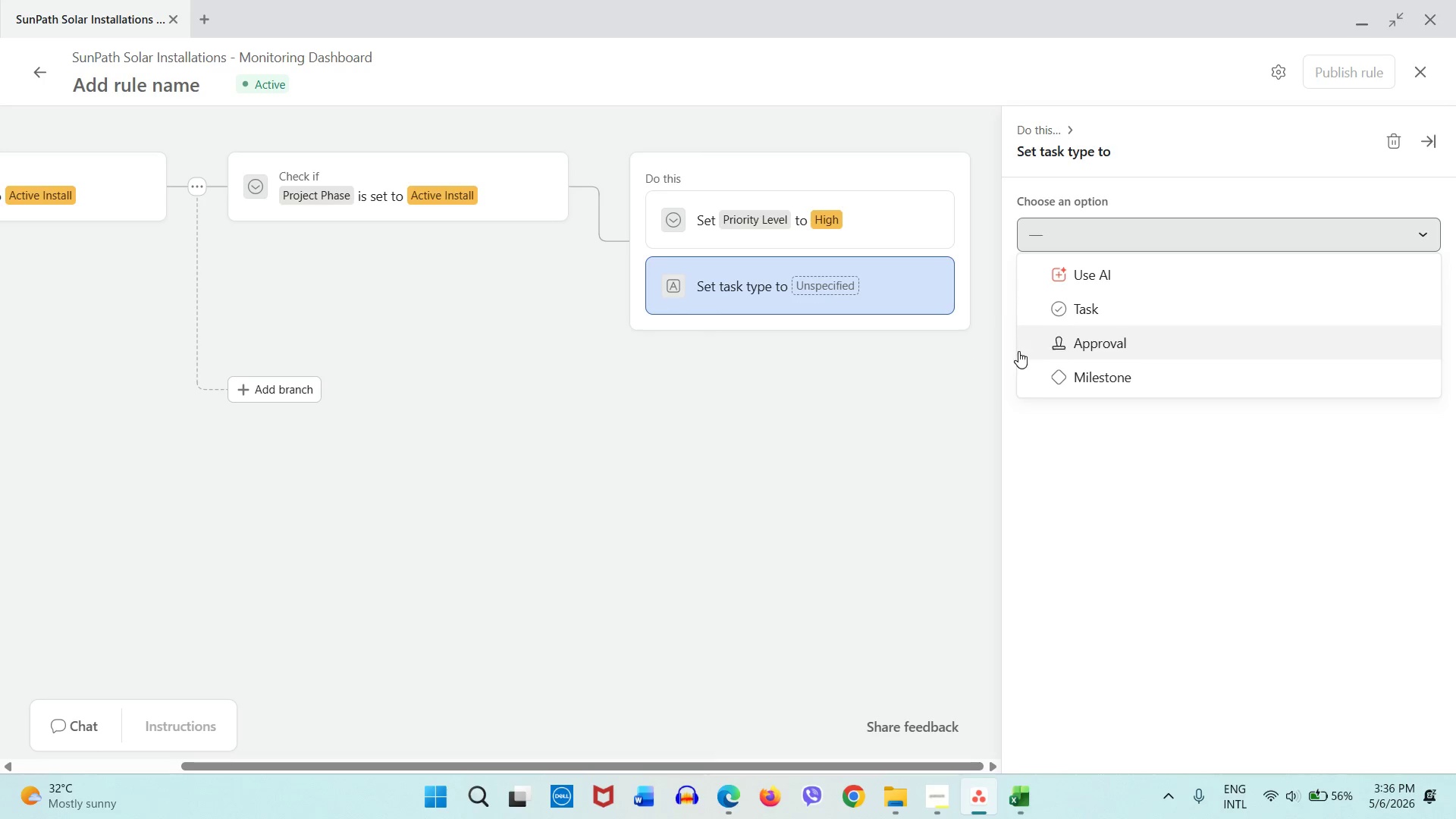 
left_click([1380, 149])
 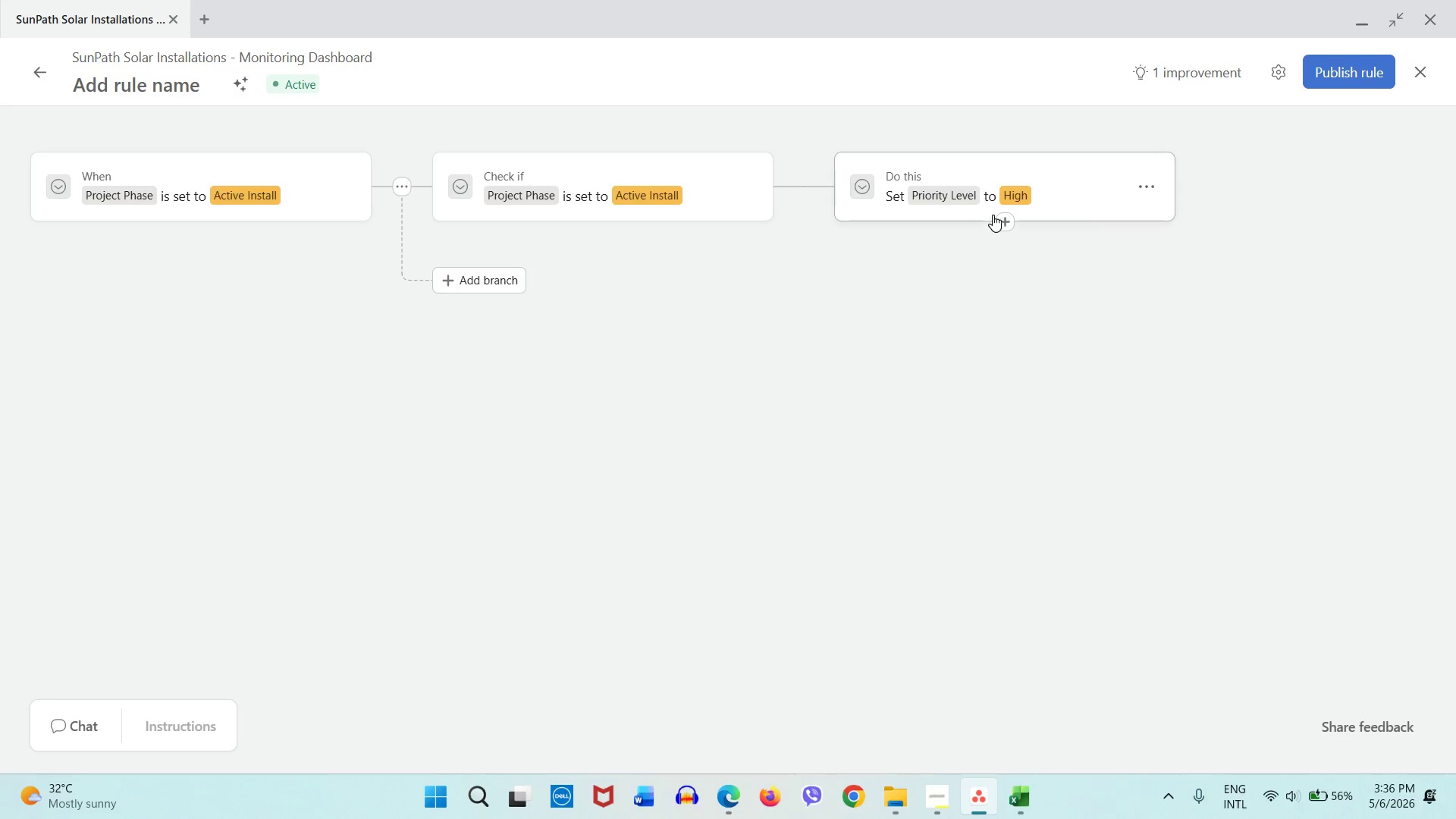 
left_click([1002, 223])
 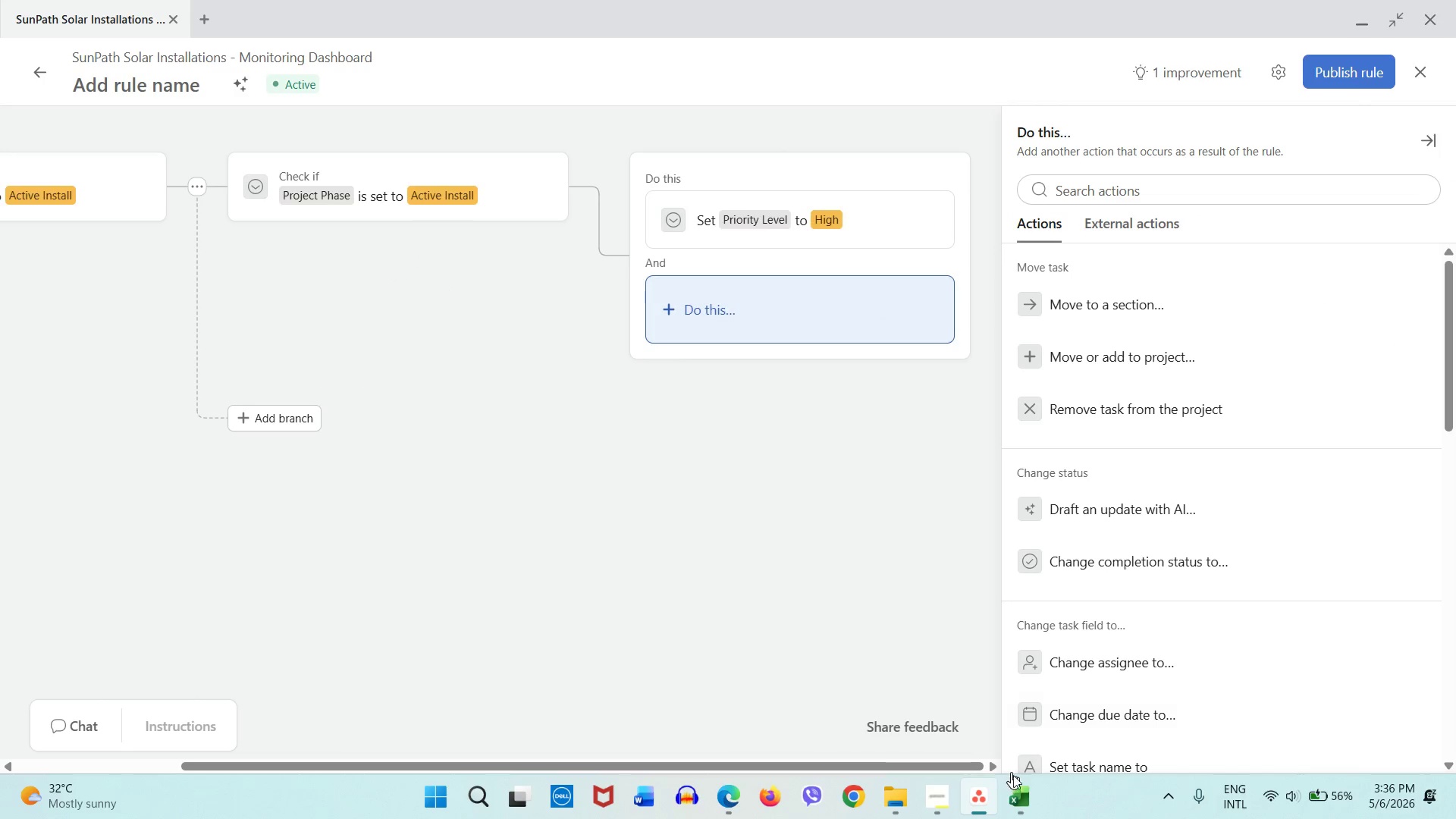 
left_click([1015, 783])
 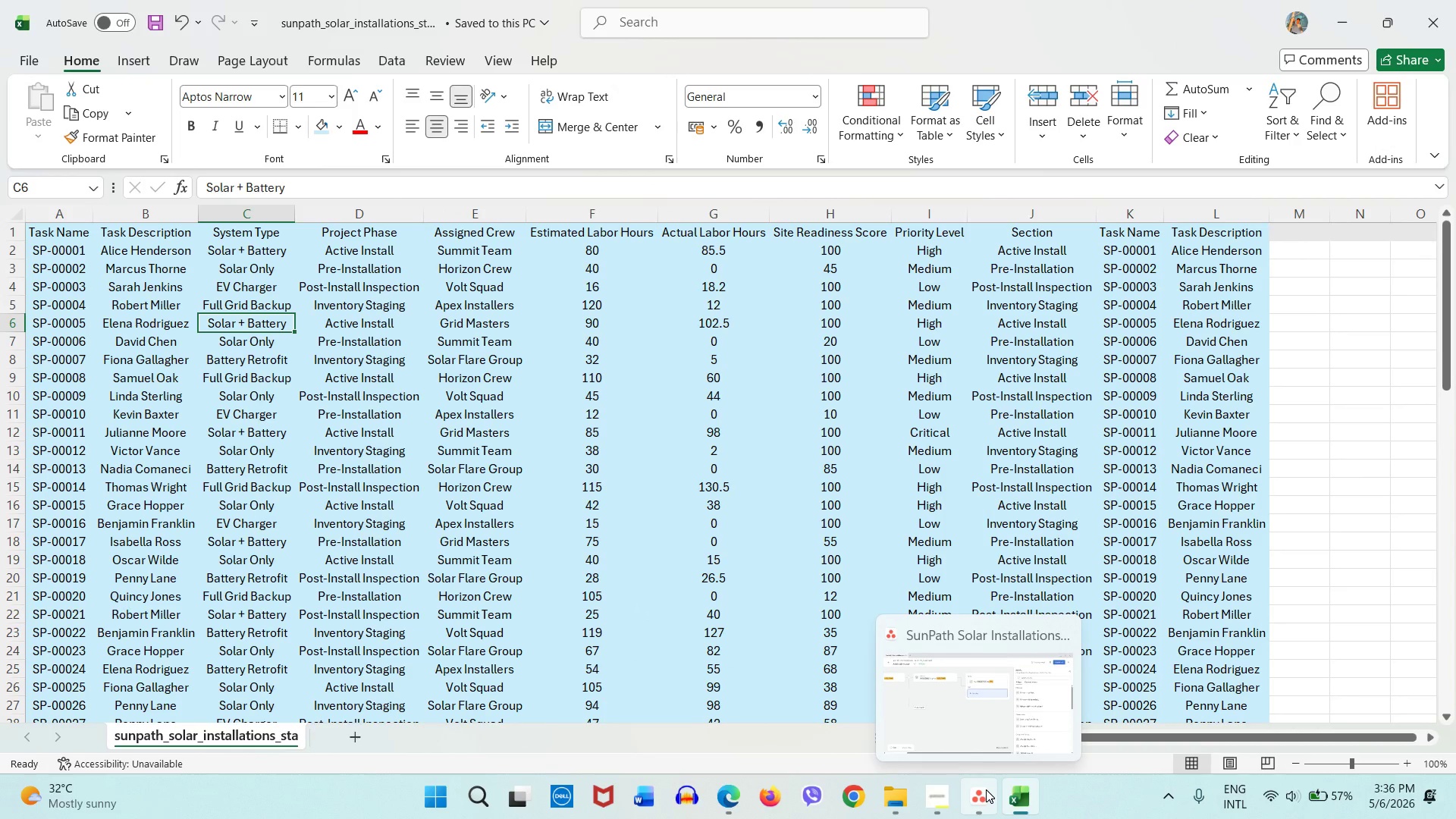 
wait(6.49)
 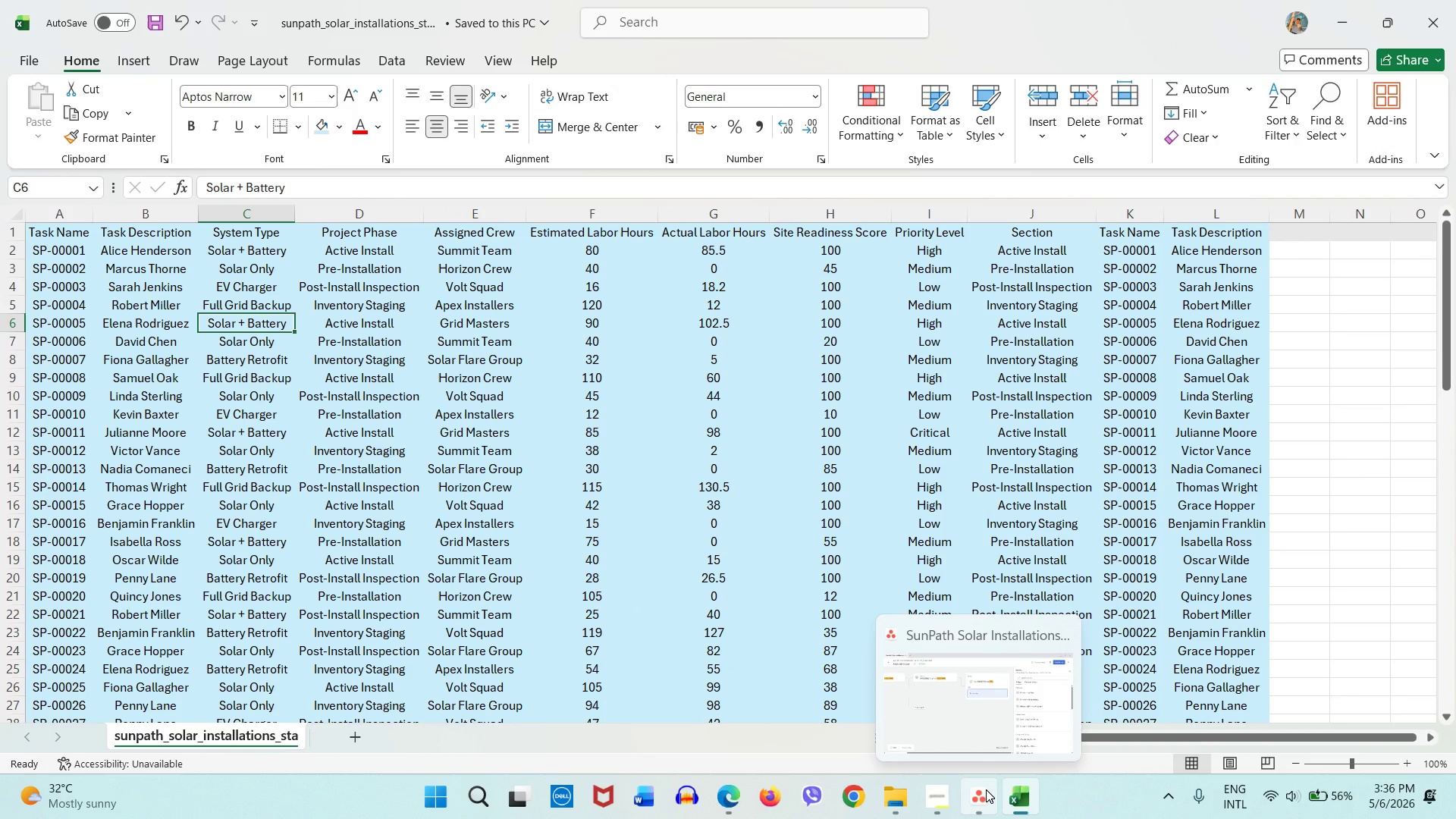 
left_click([986, 789])
 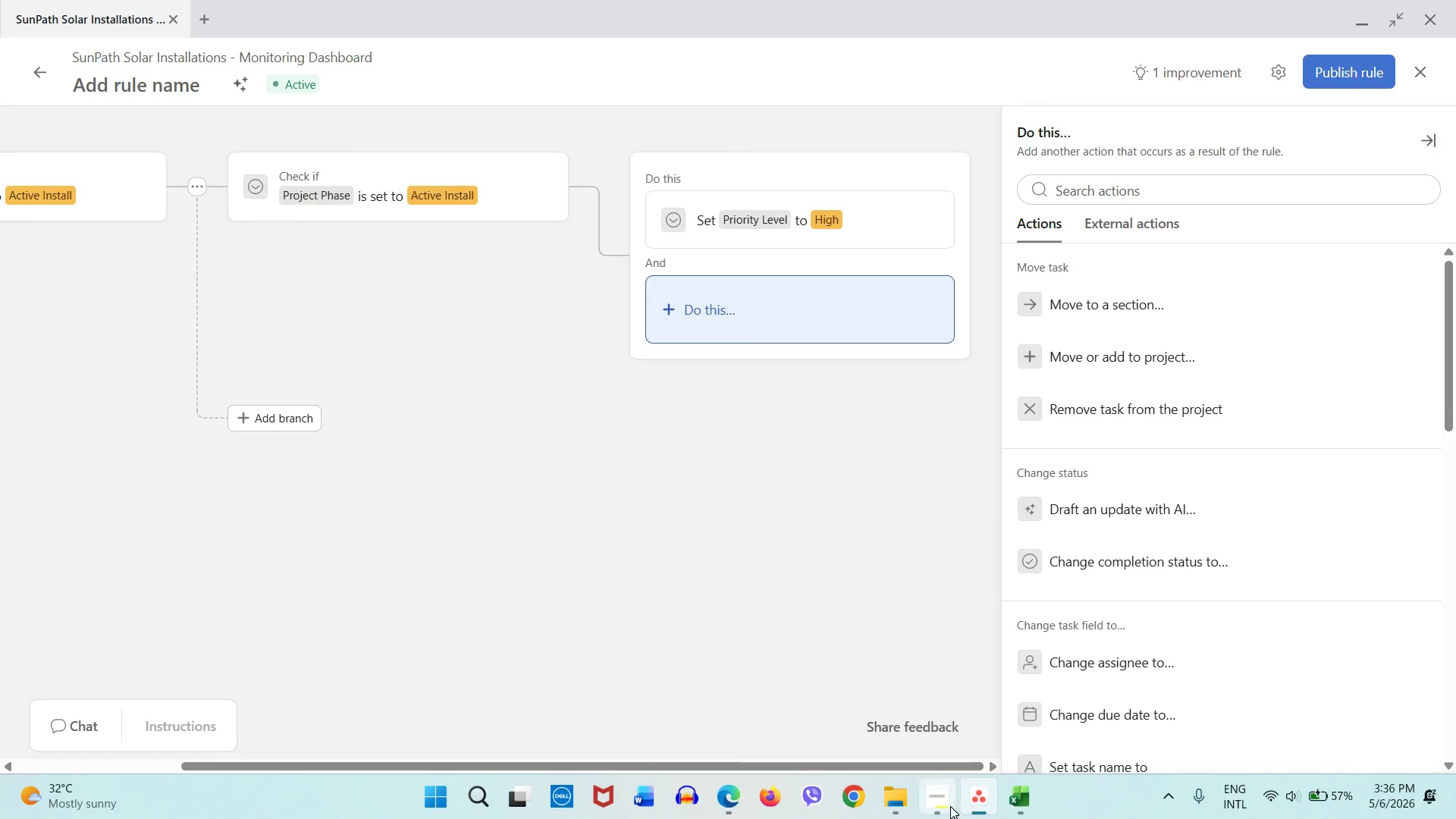 
left_click([950, 806])